 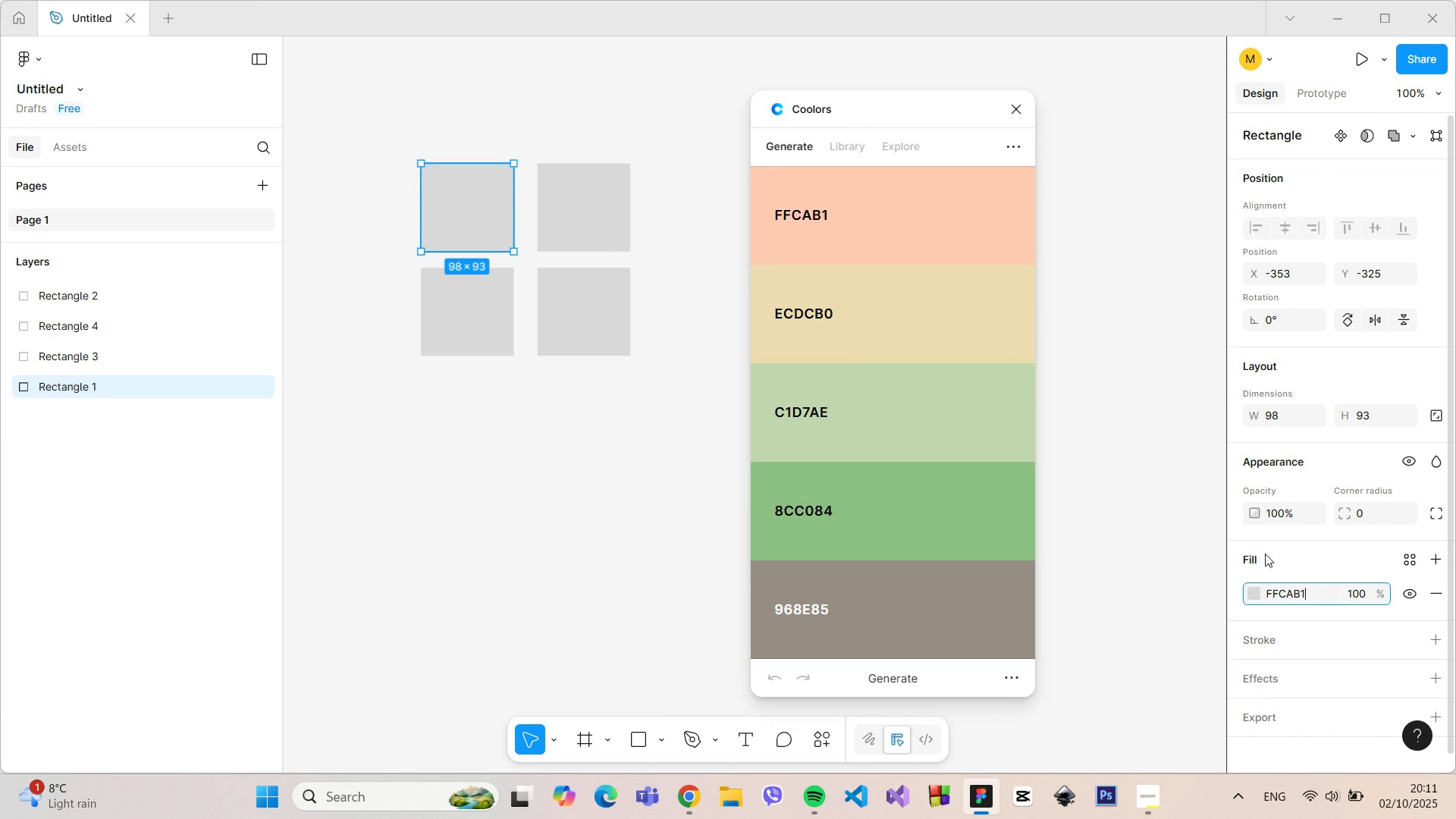 
left_click([602, 193])
 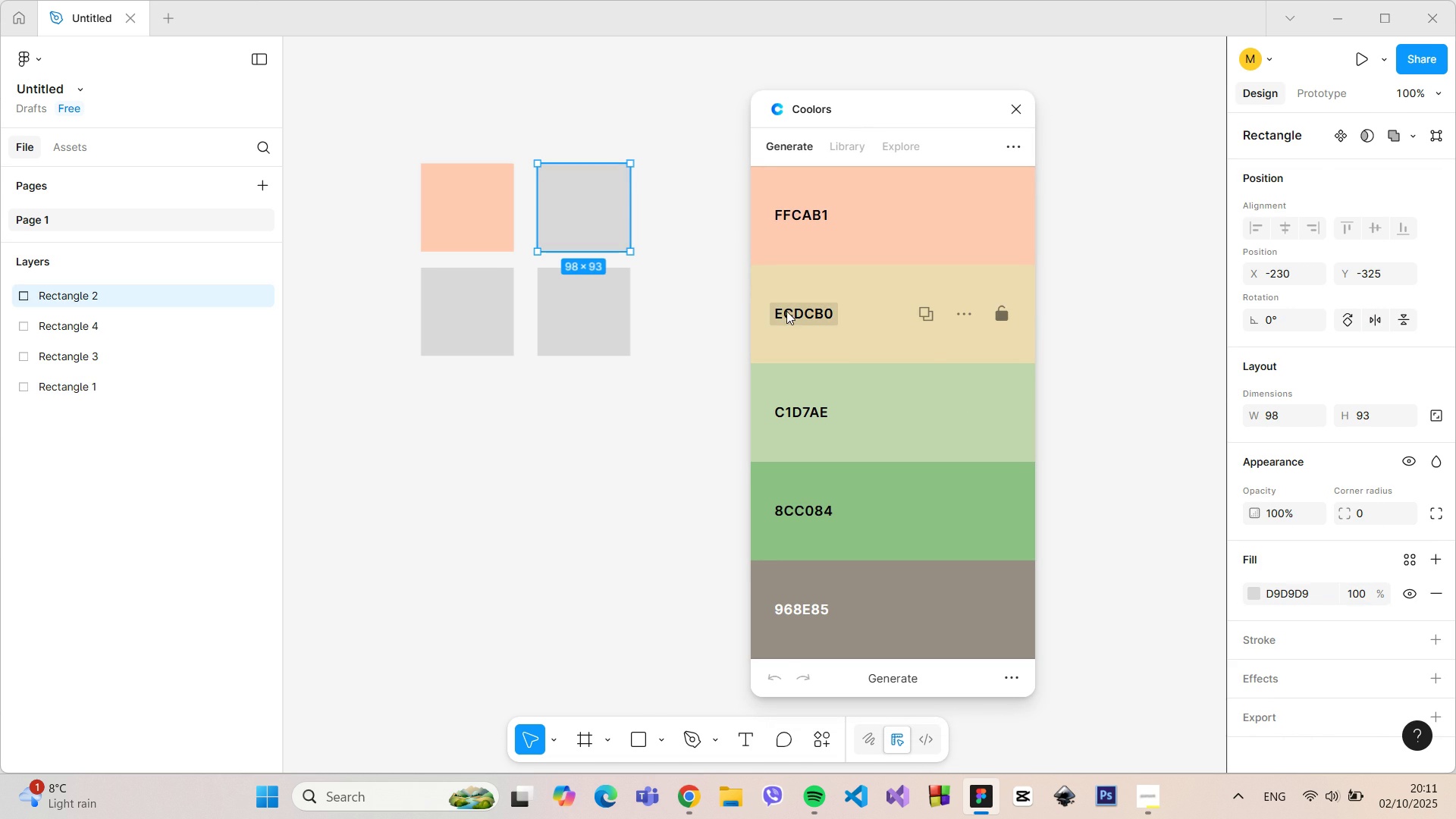 
left_click([788, 311])
 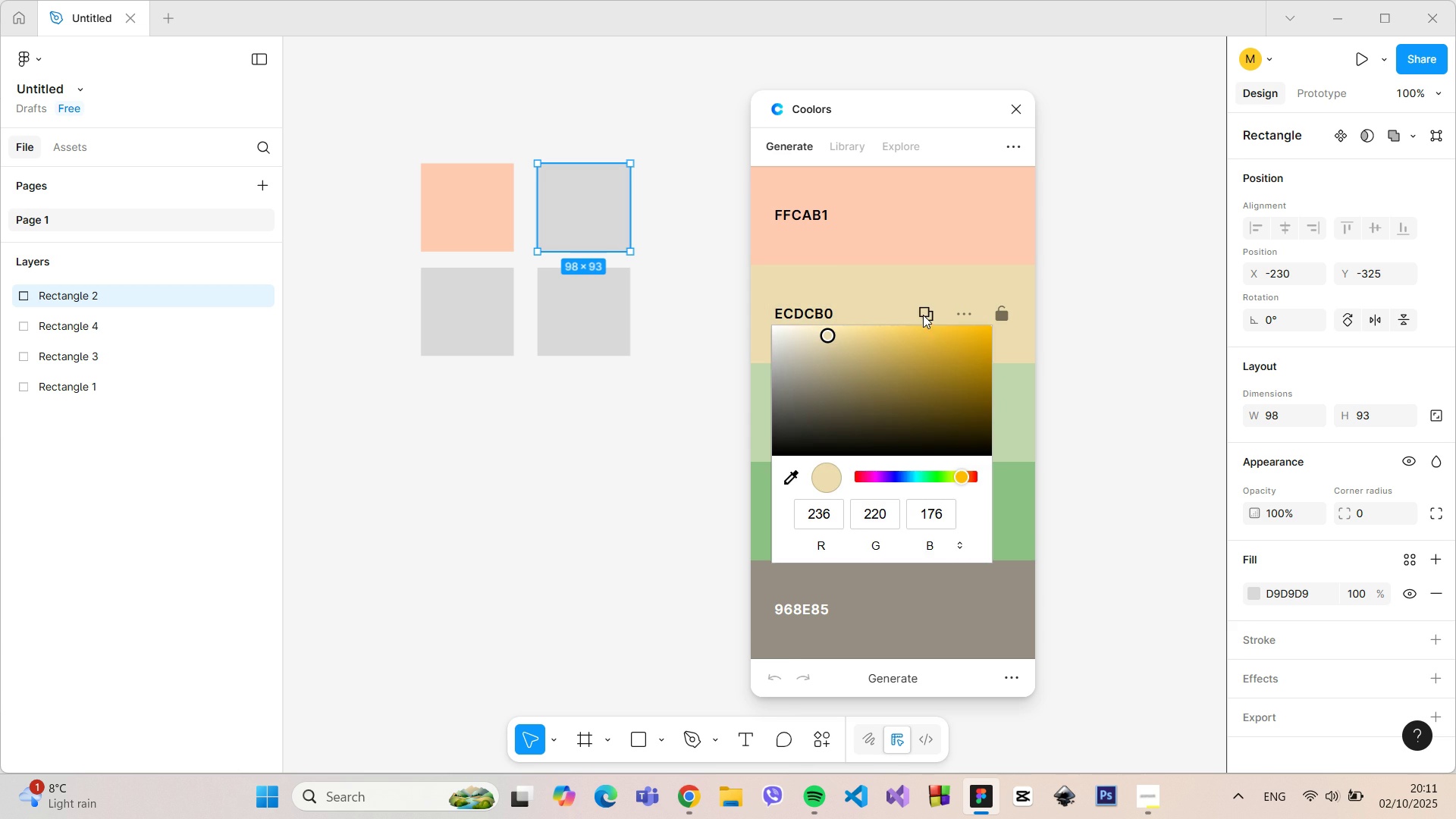 
left_click([919, 312])
 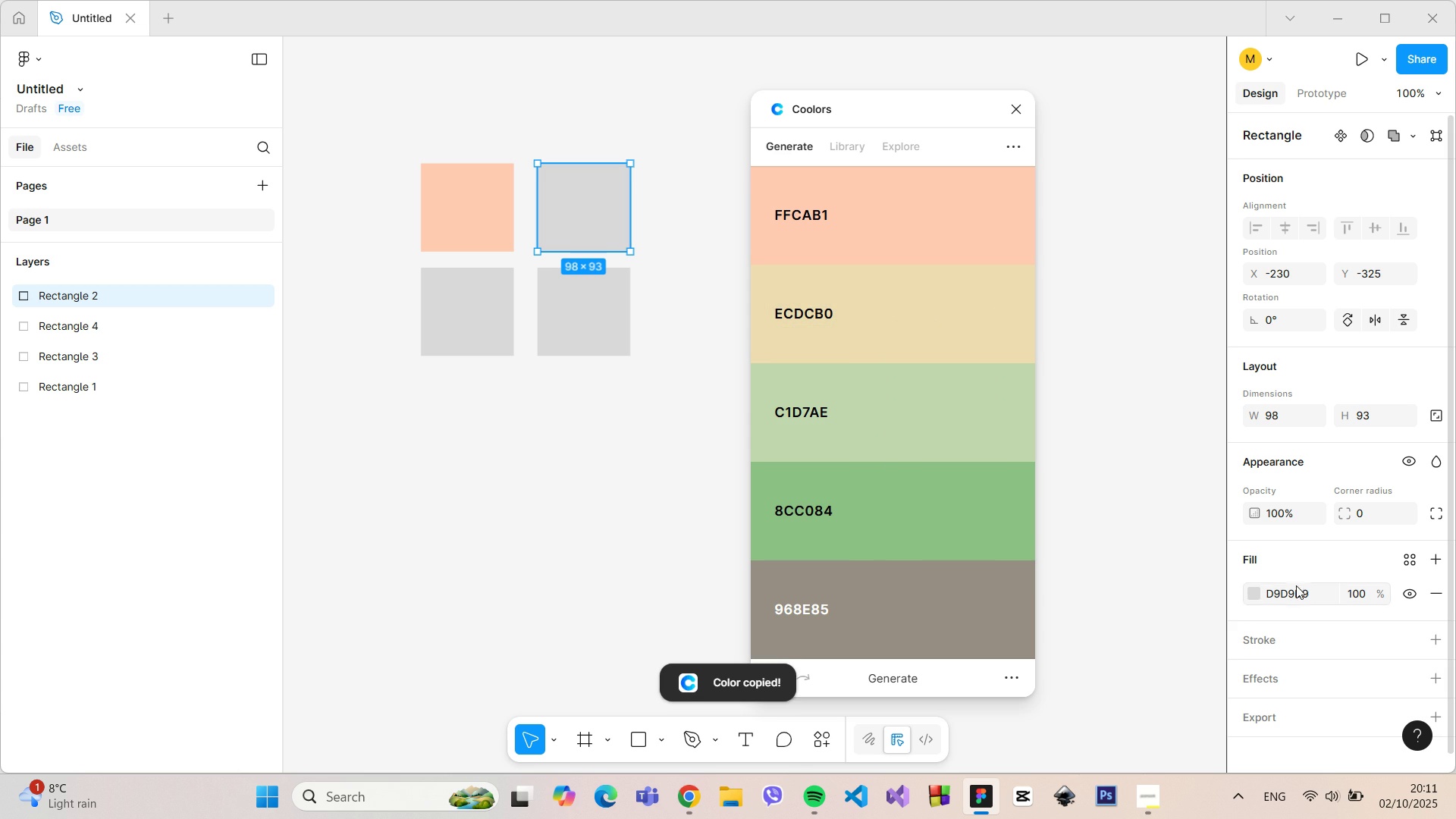 
left_click([1292, 598])
 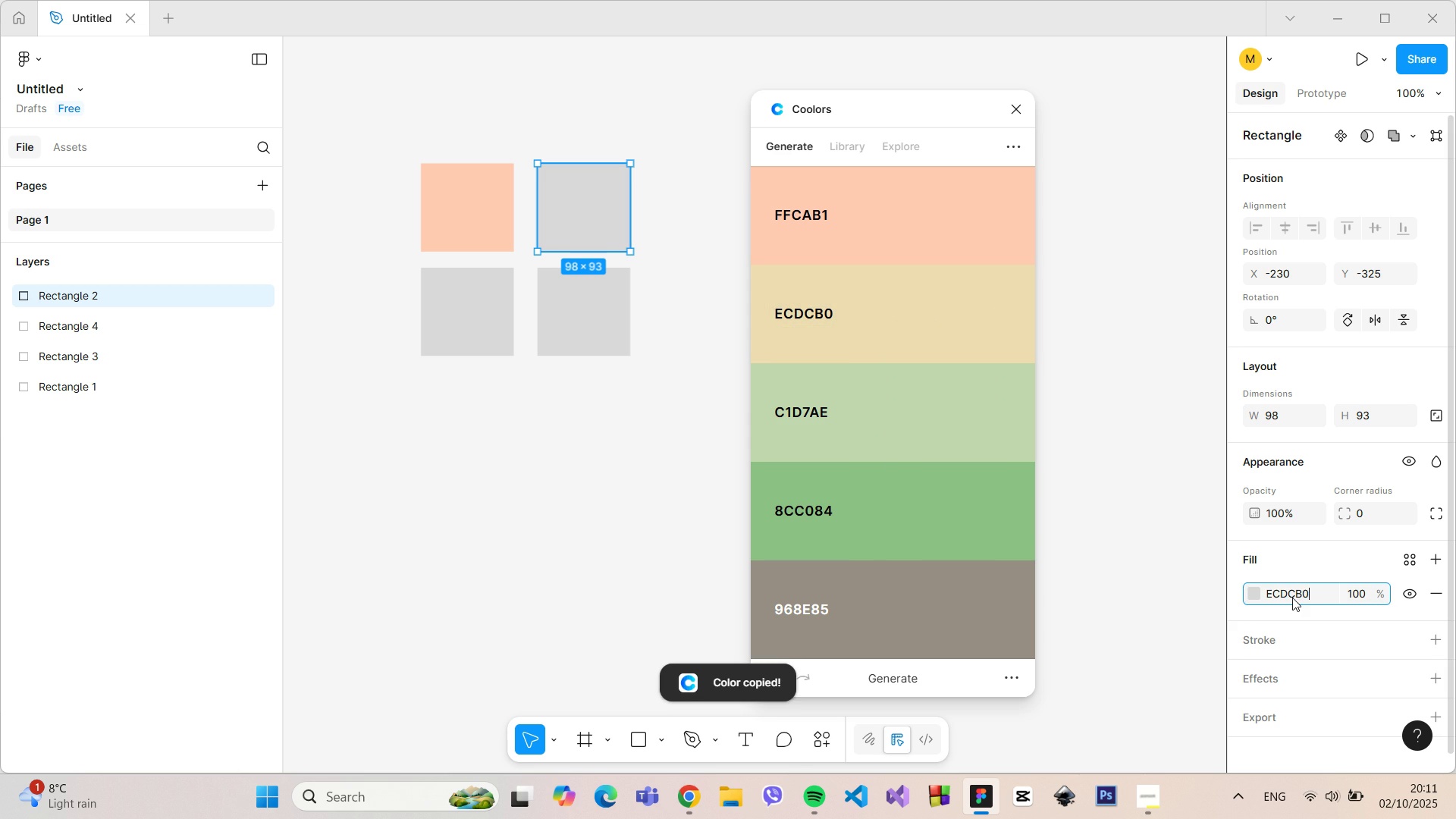 
key(Control+ControlLeft)
 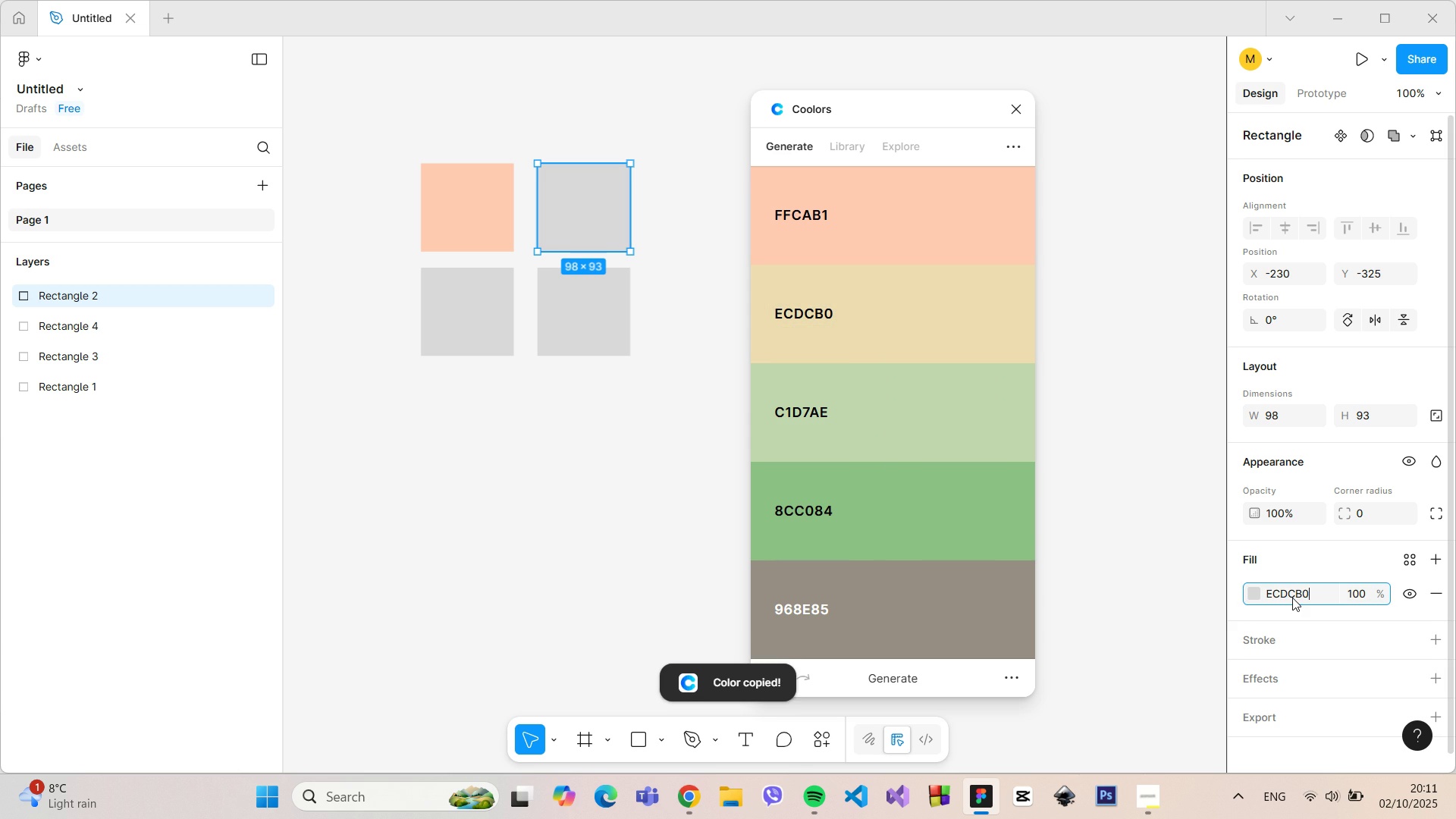 
key(Control+V)
 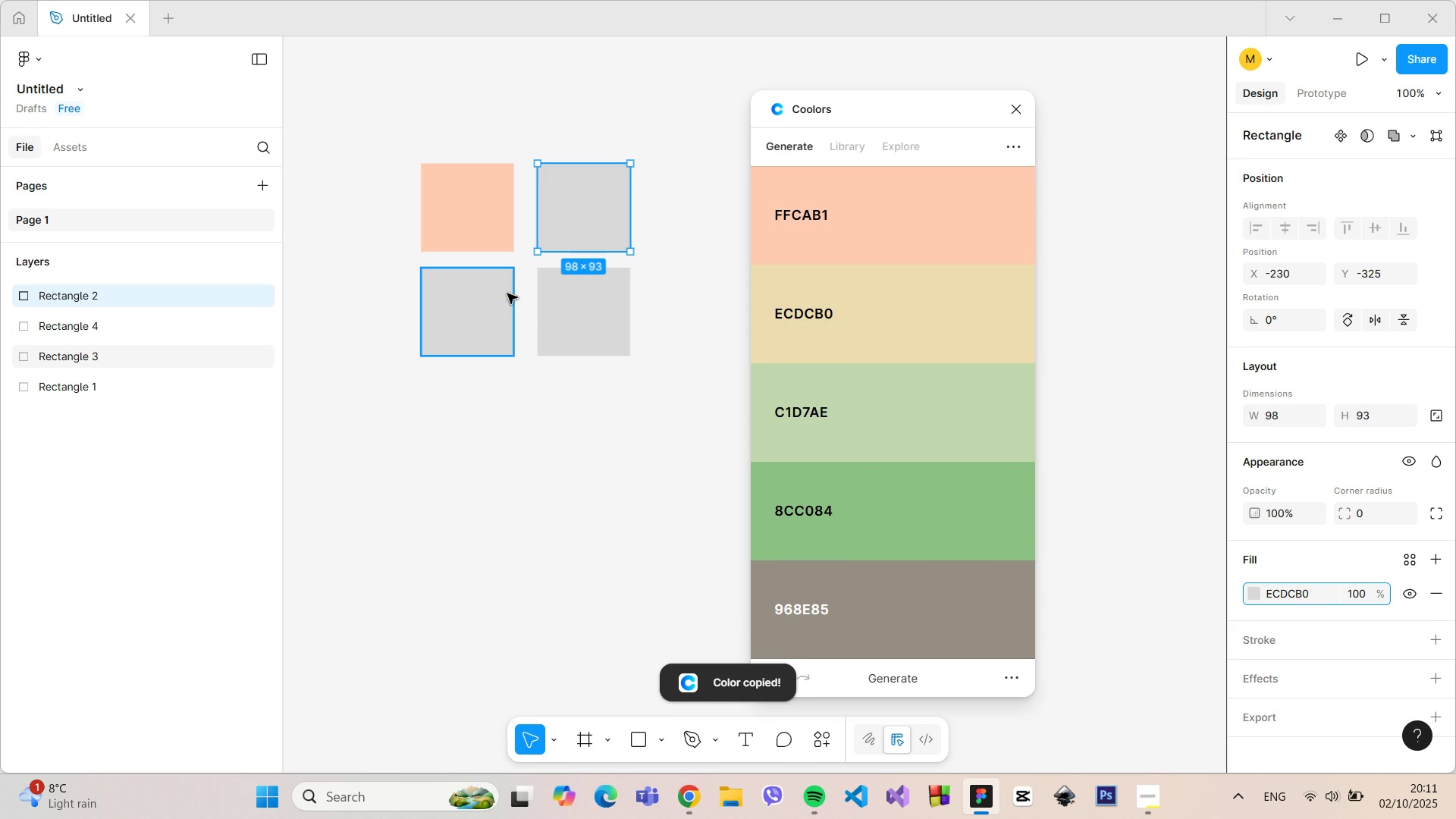 
left_click([507, 293])
 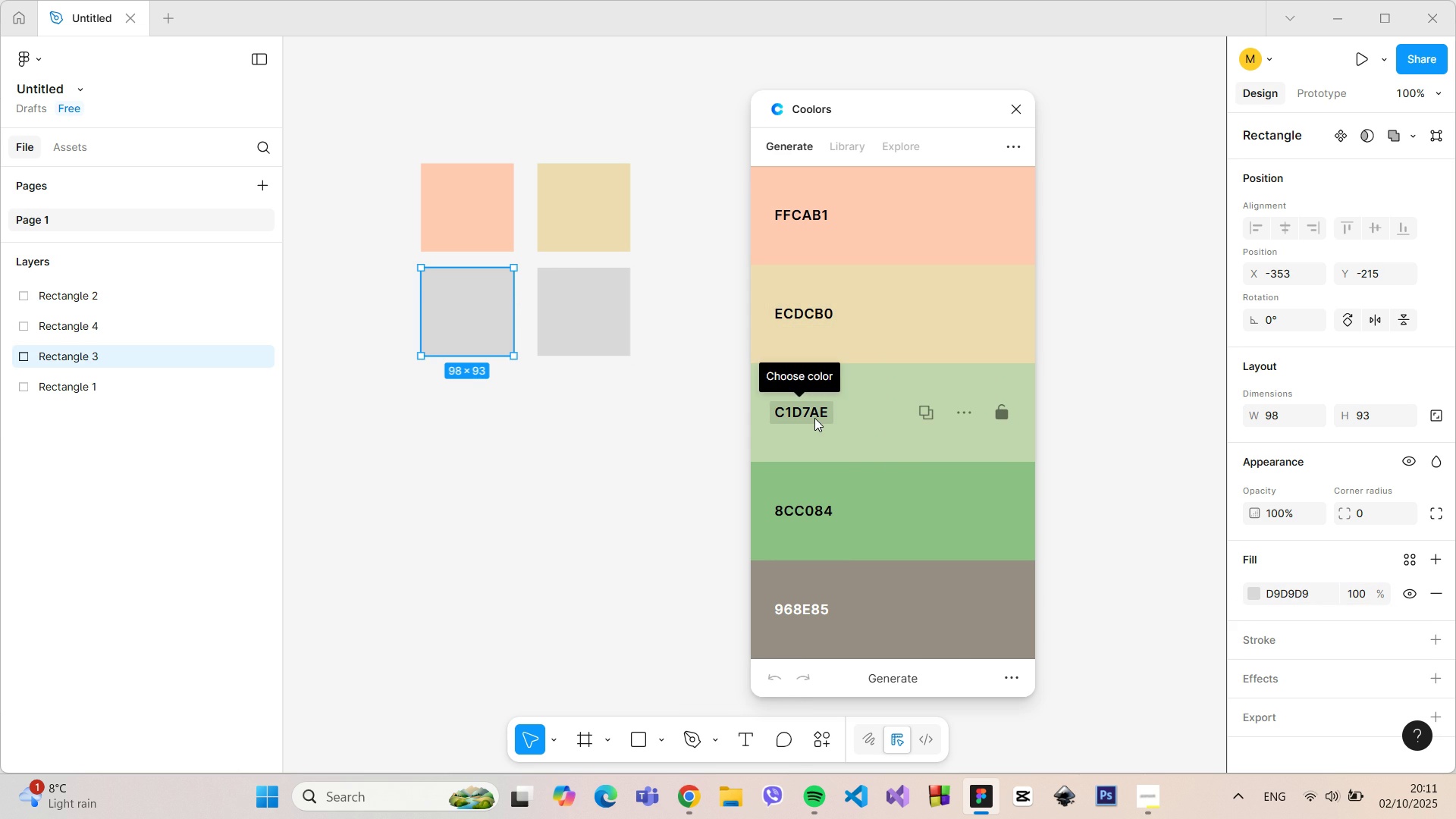 
left_click([814, 418])
 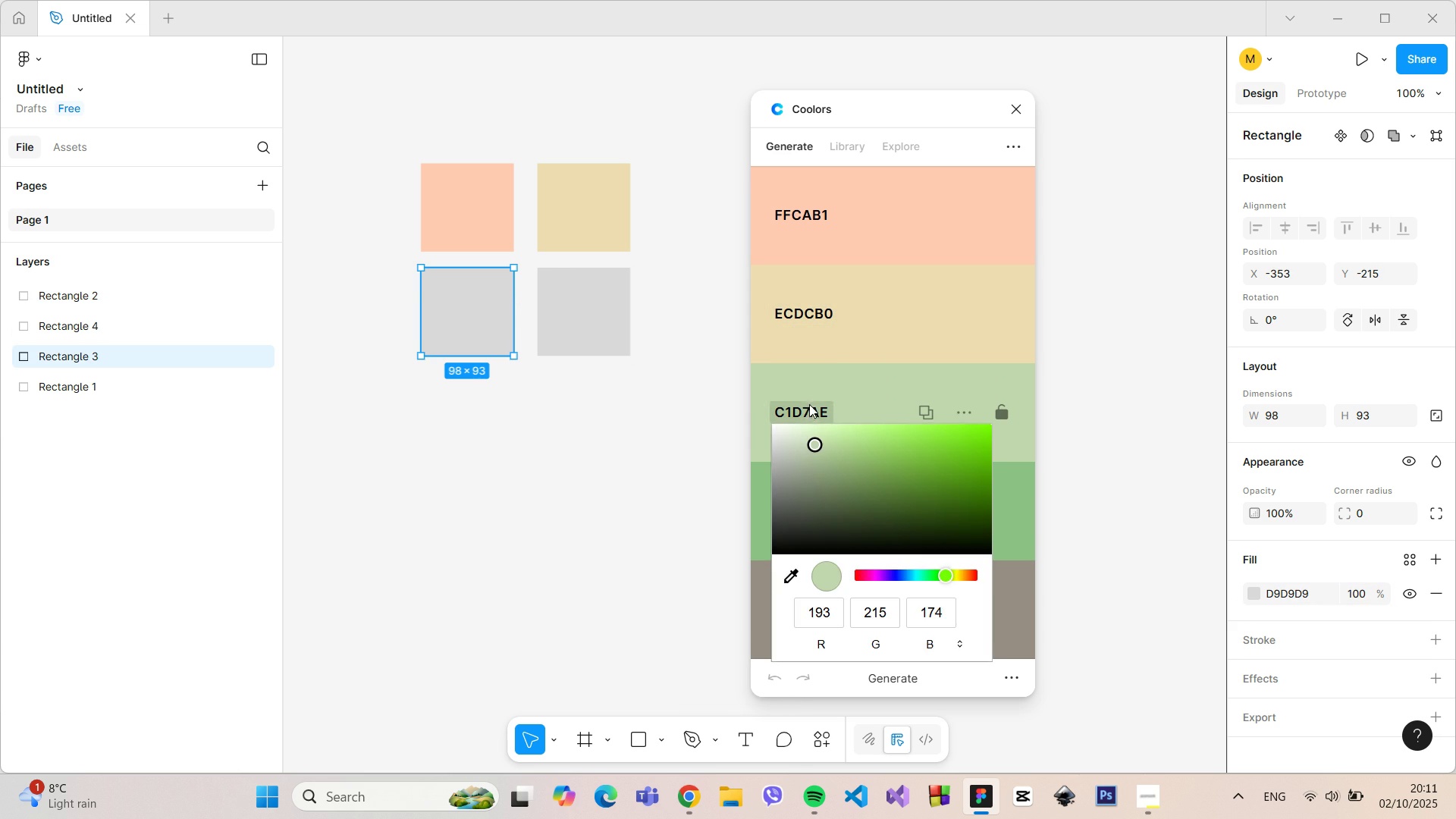 
left_click([804, 401])
 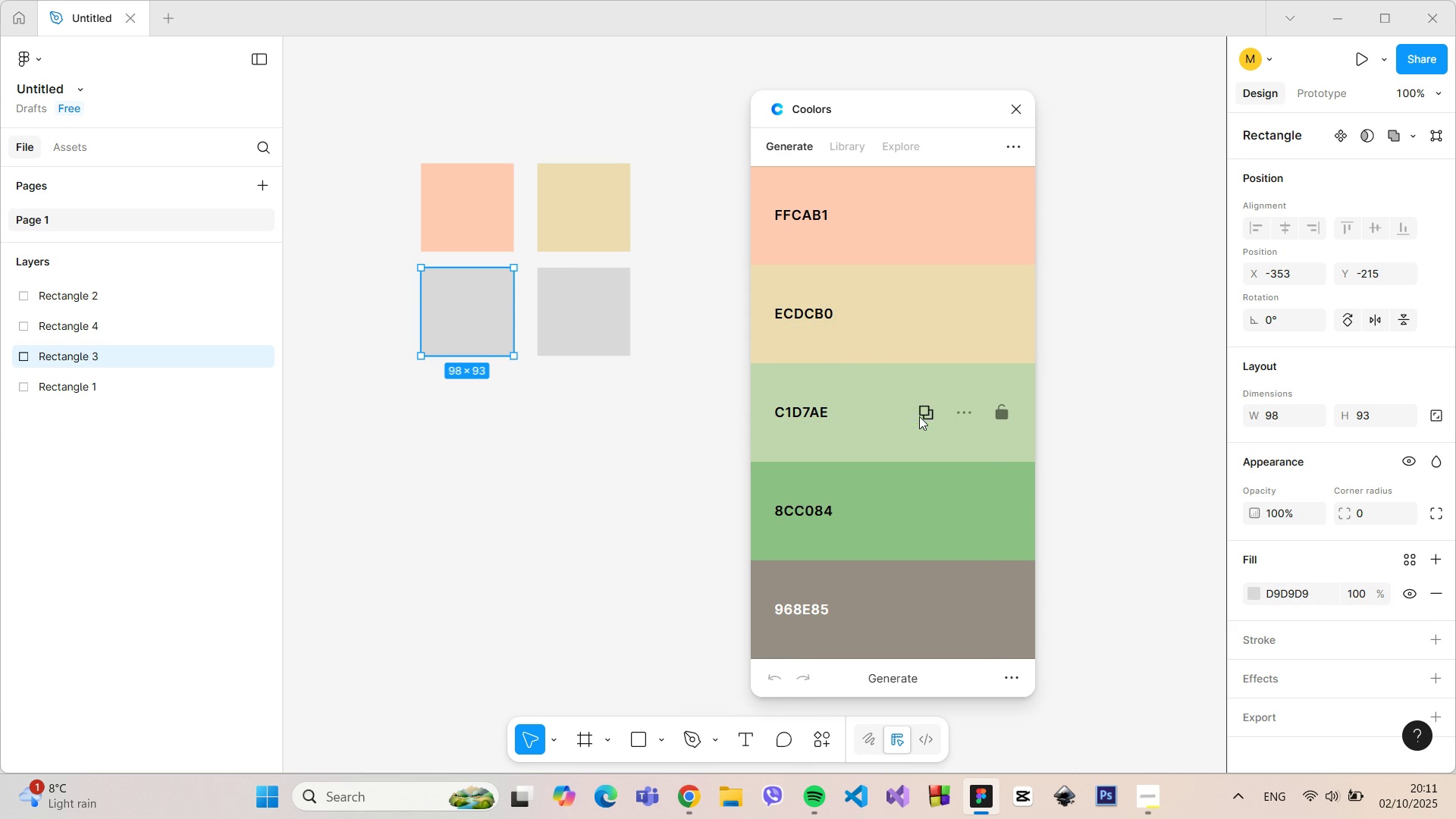 
left_click([919, 416])
 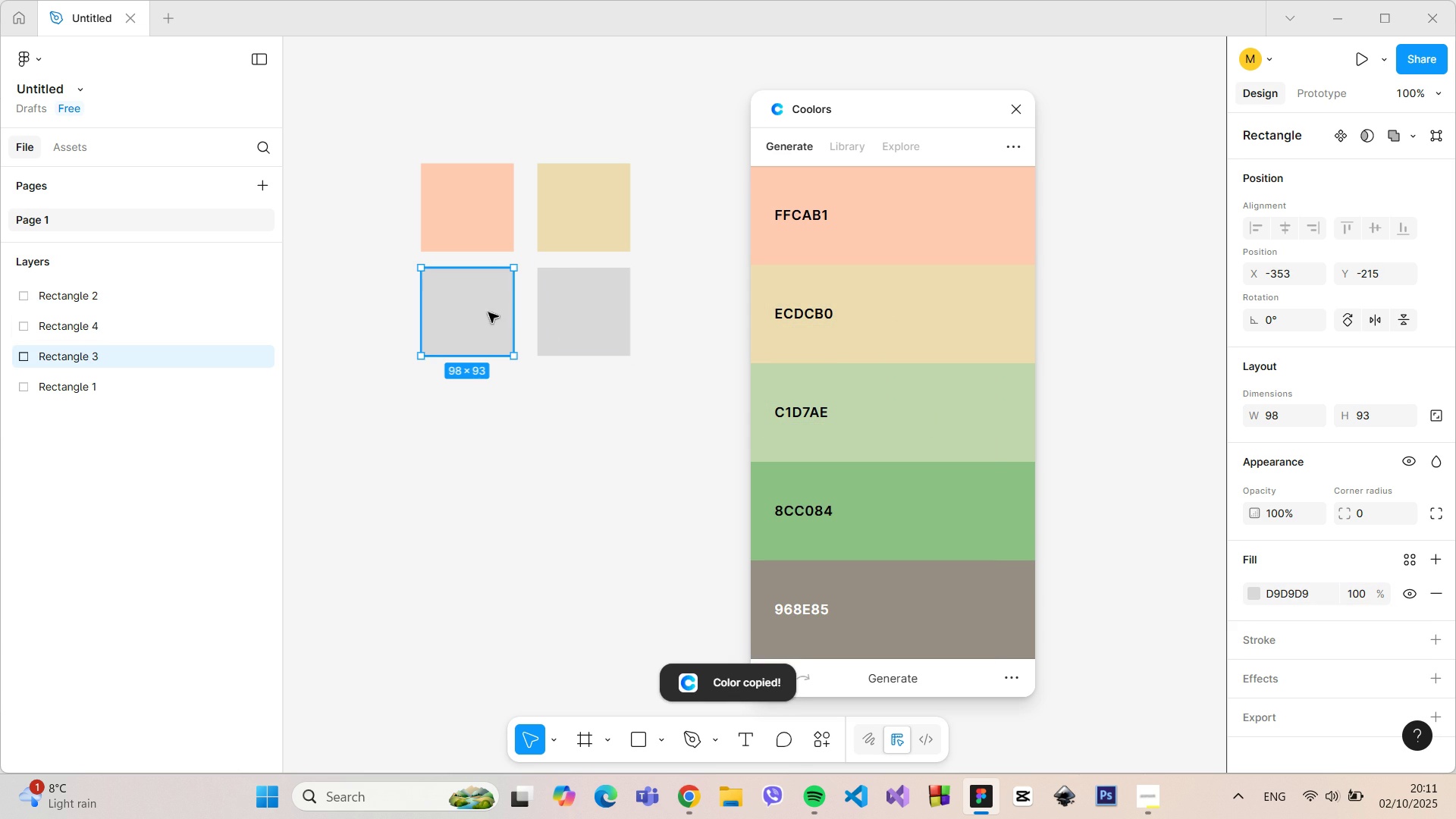 
left_click([488, 312])
 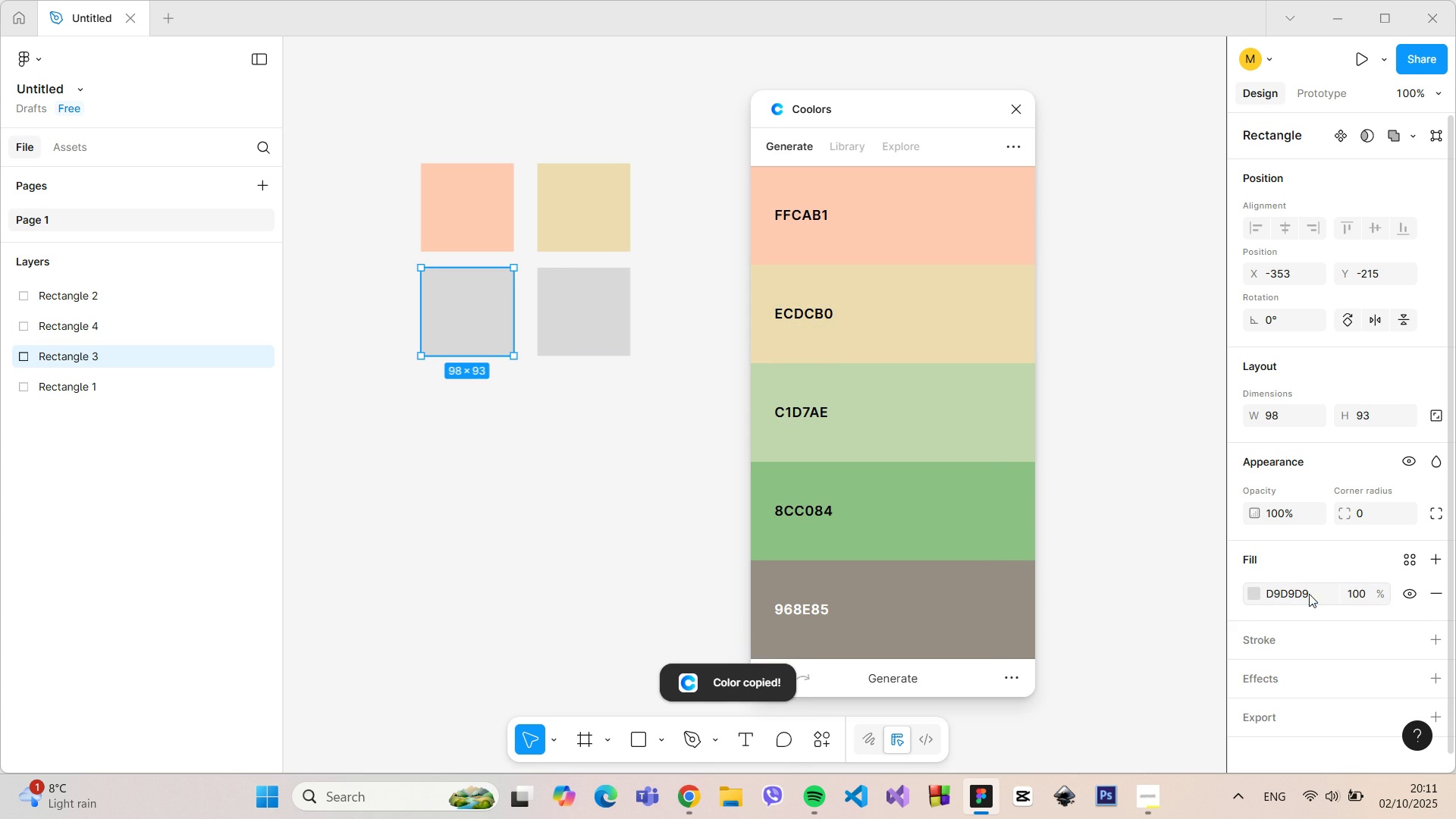 
left_click([1306, 594])